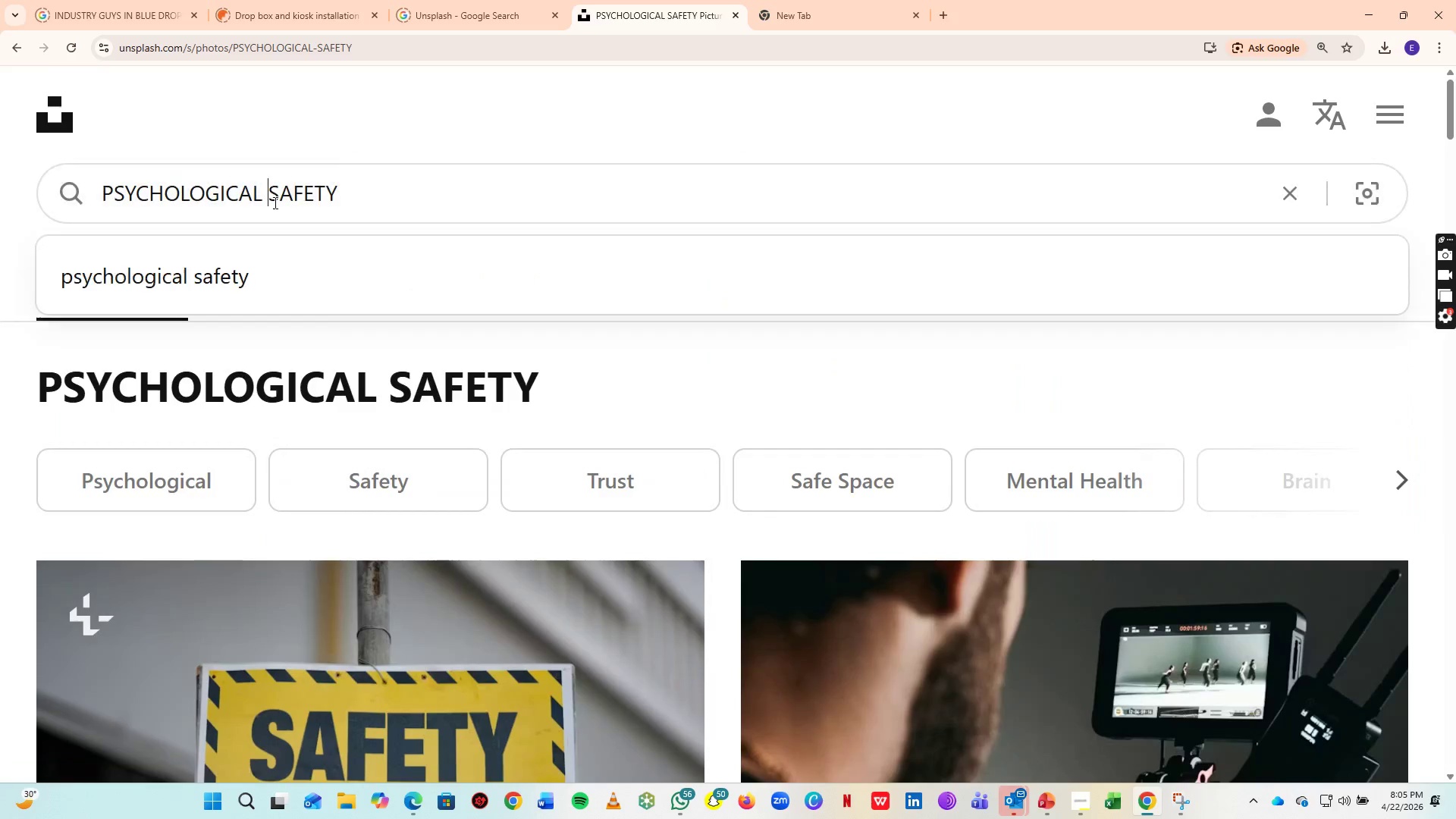 
key(Control+A)
 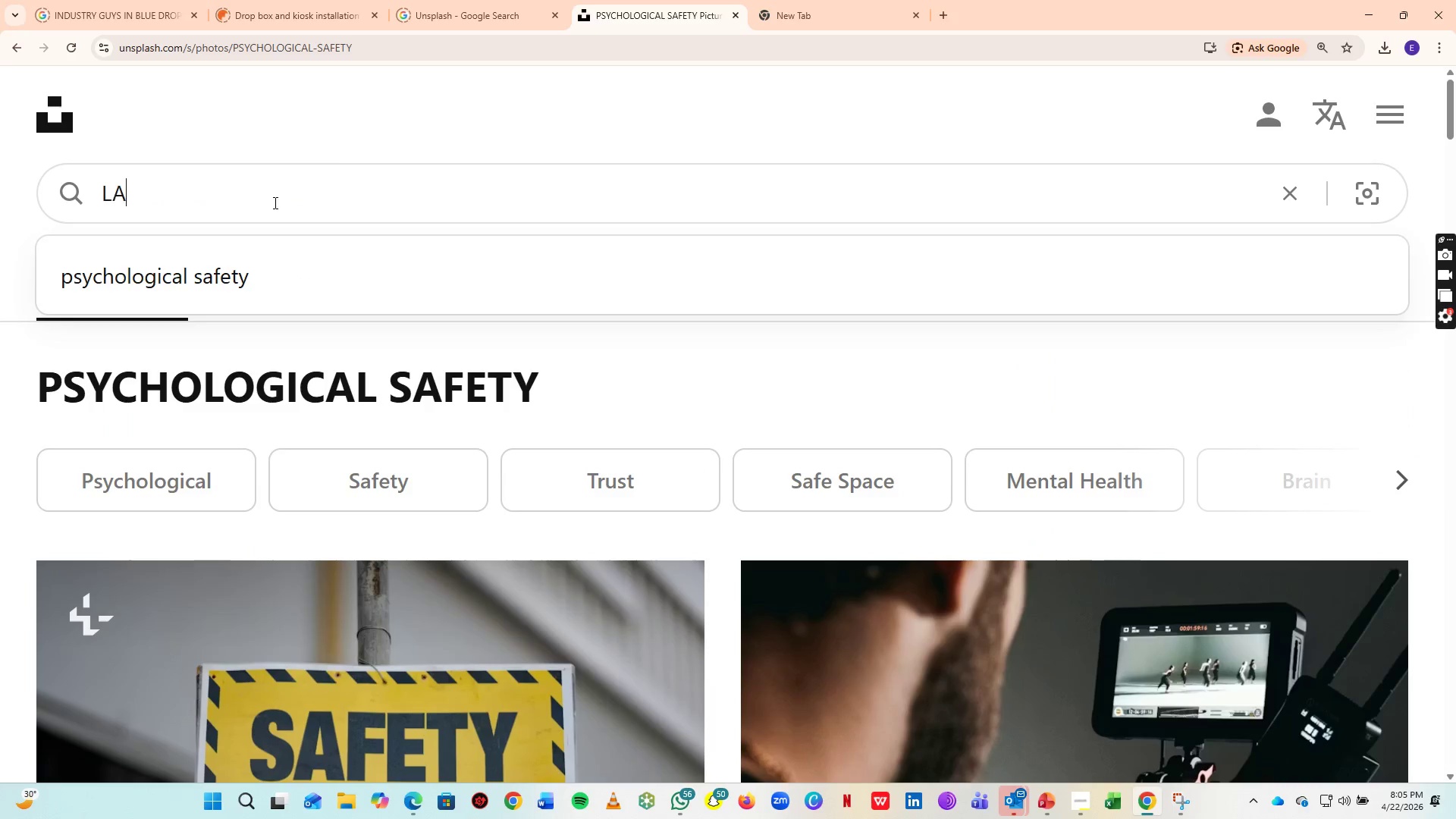 
type(LADY IN SAFETY JACKET AN DHEMET)
key(Backspace)
key(Backspace)
key(Backspace)
type(LEMT )
key(Backspace)
key(Backspace)
key(Backspace)
key(Backspace)
type(MENT )
key(Backspace)
key(Backspace)
key(Backspace)
type(T)
 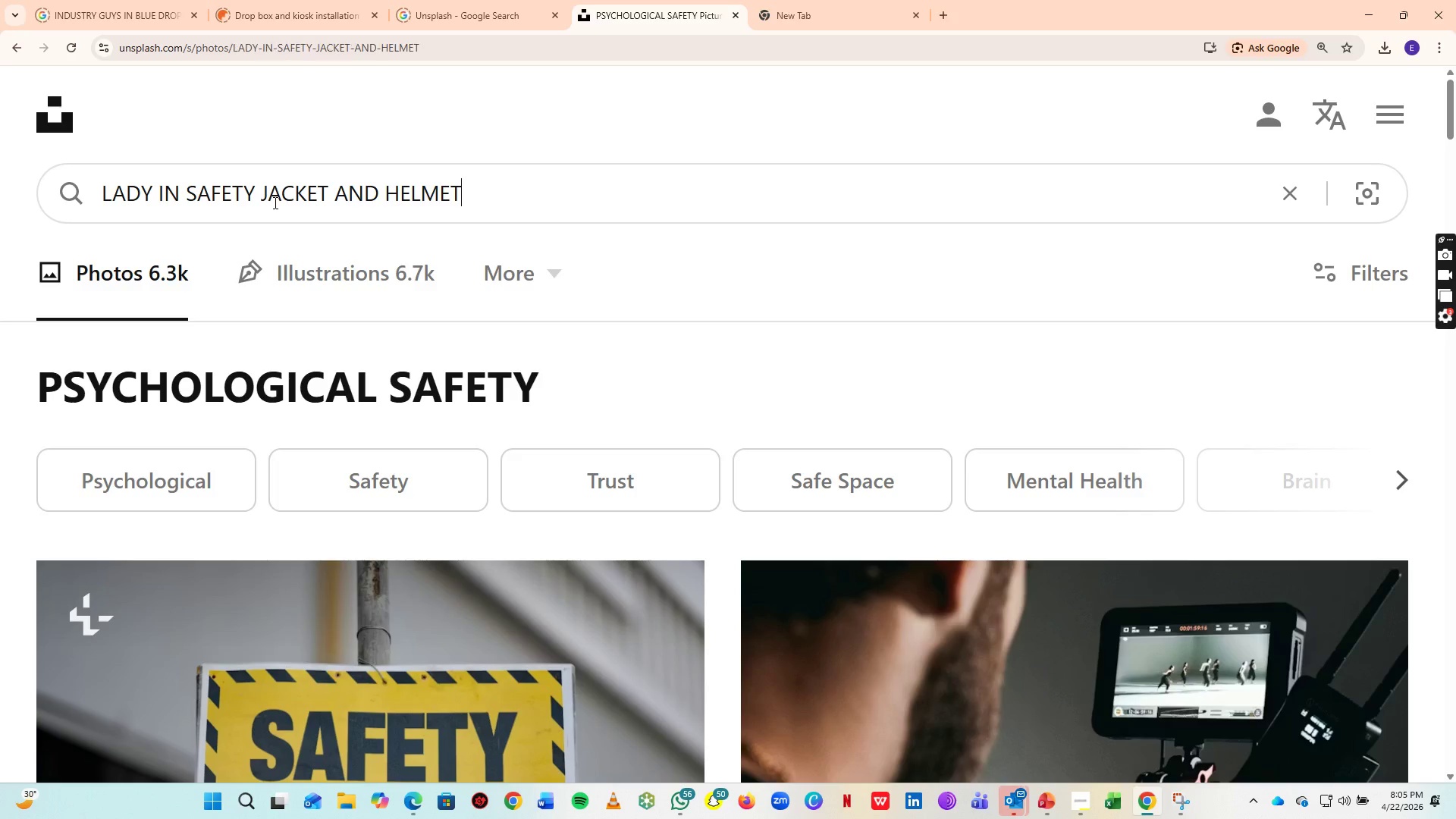 
key(Enter)
 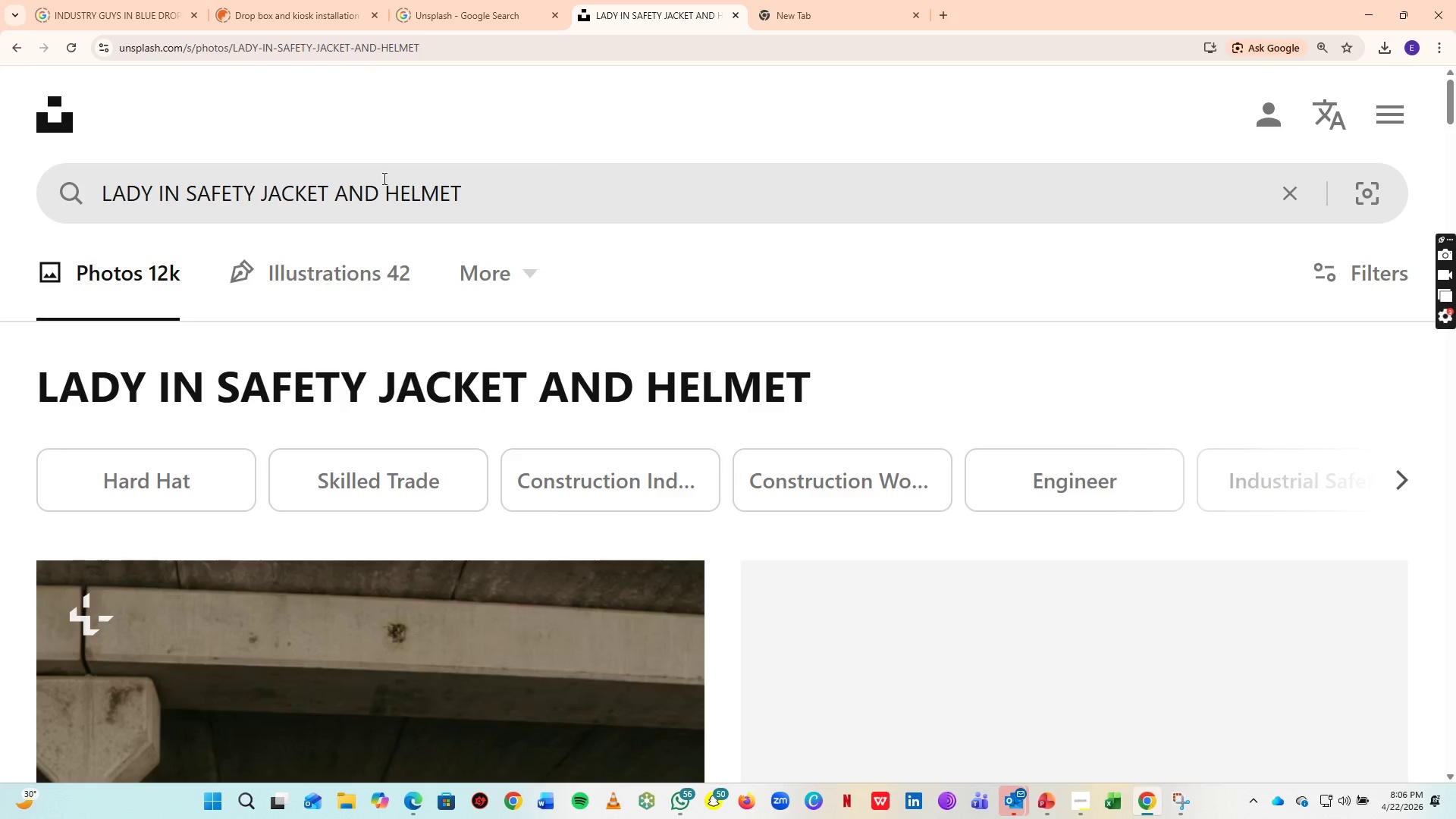 
scroll: coordinate [609, 483], scroll_direction: down, amount: 14.0
 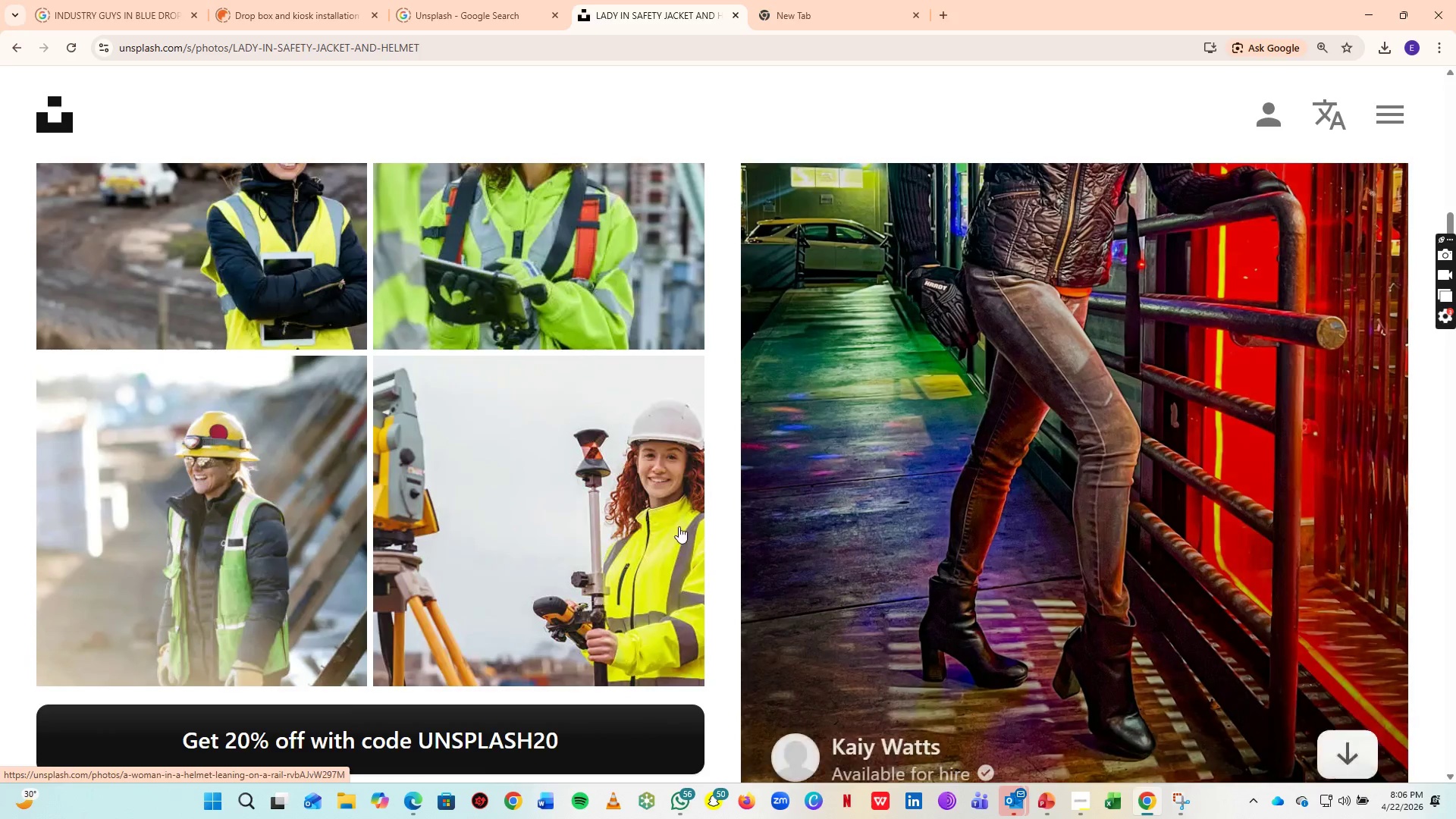 
mouse_move([617, 548])
 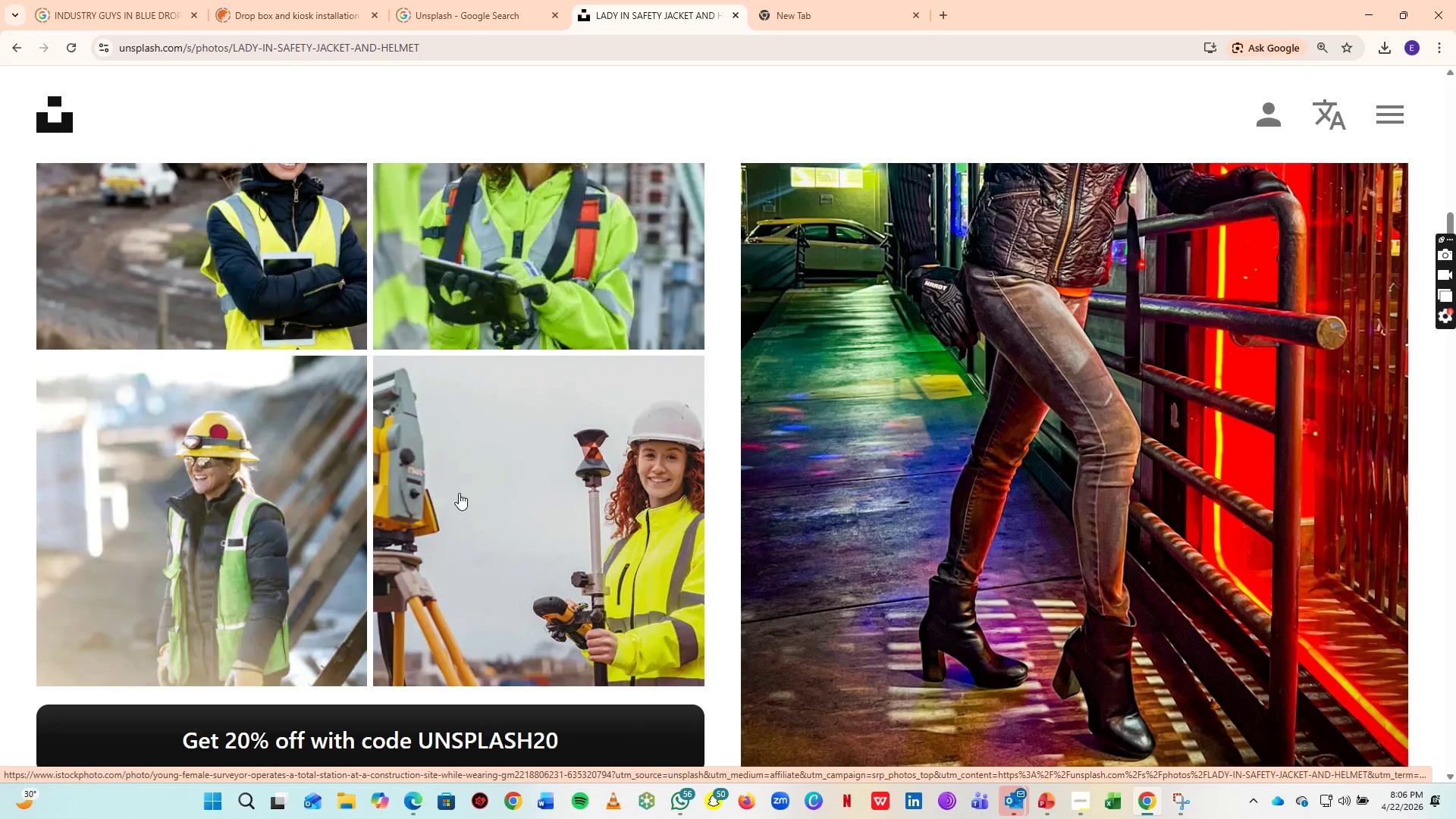 
scroll: coordinate [1063, 465], scroll_direction: down, amount: 33.0
 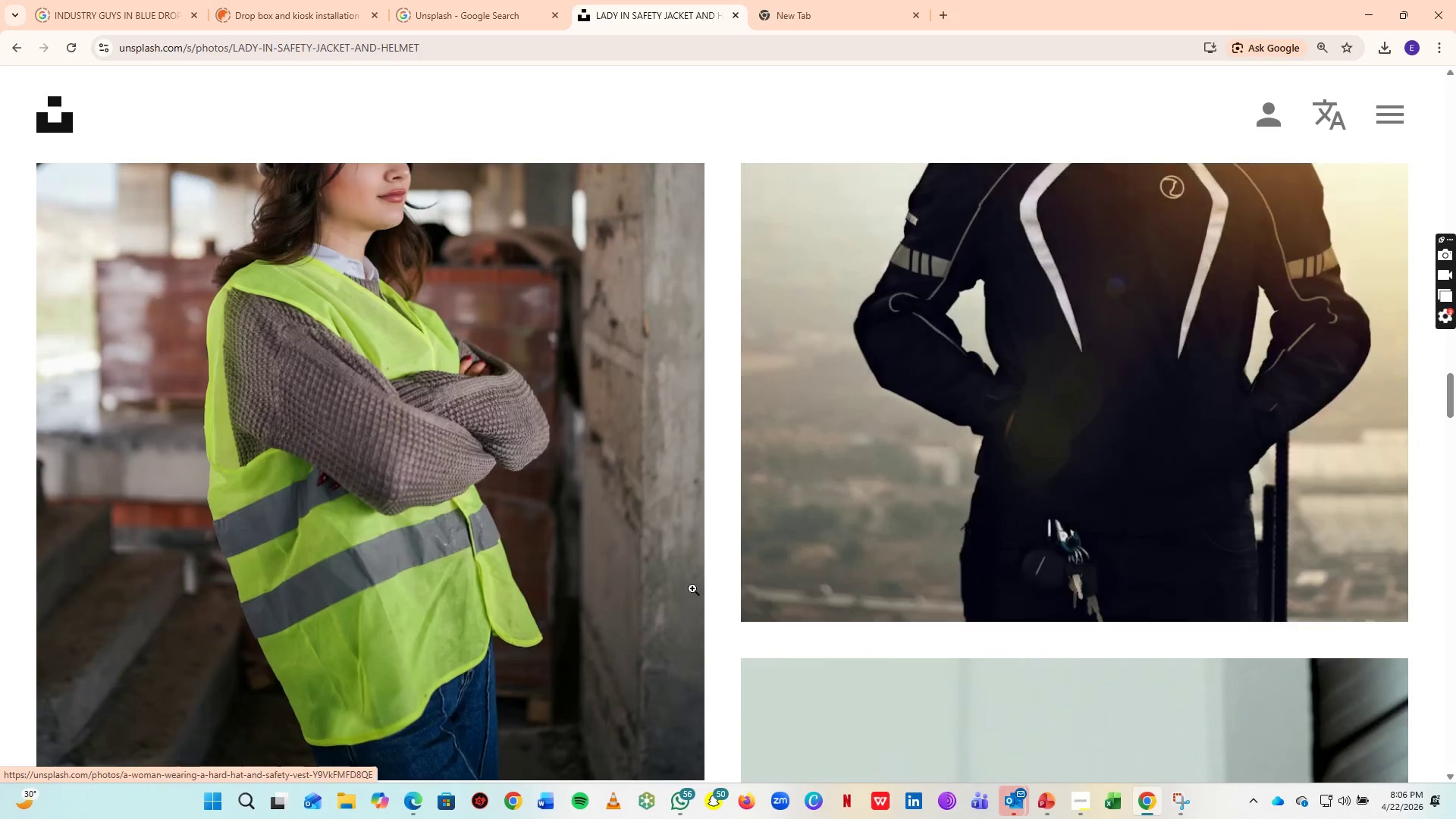 
scroll: coordinate [871, 557], scroll_direction: down, amount: 28.0
 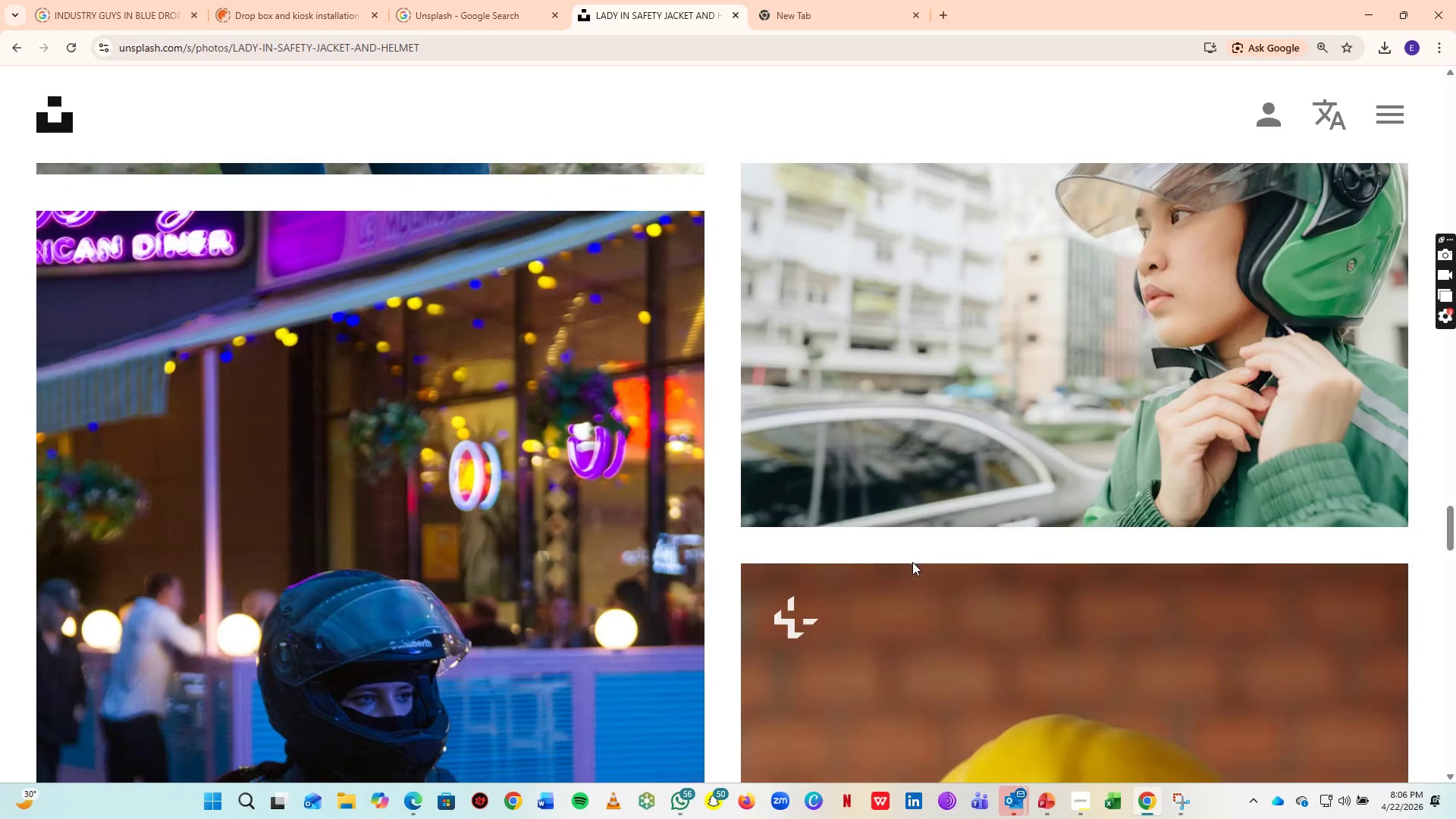 
scroll: coordinate [1010, 563], scroll_direction: down, amount: 24.0